 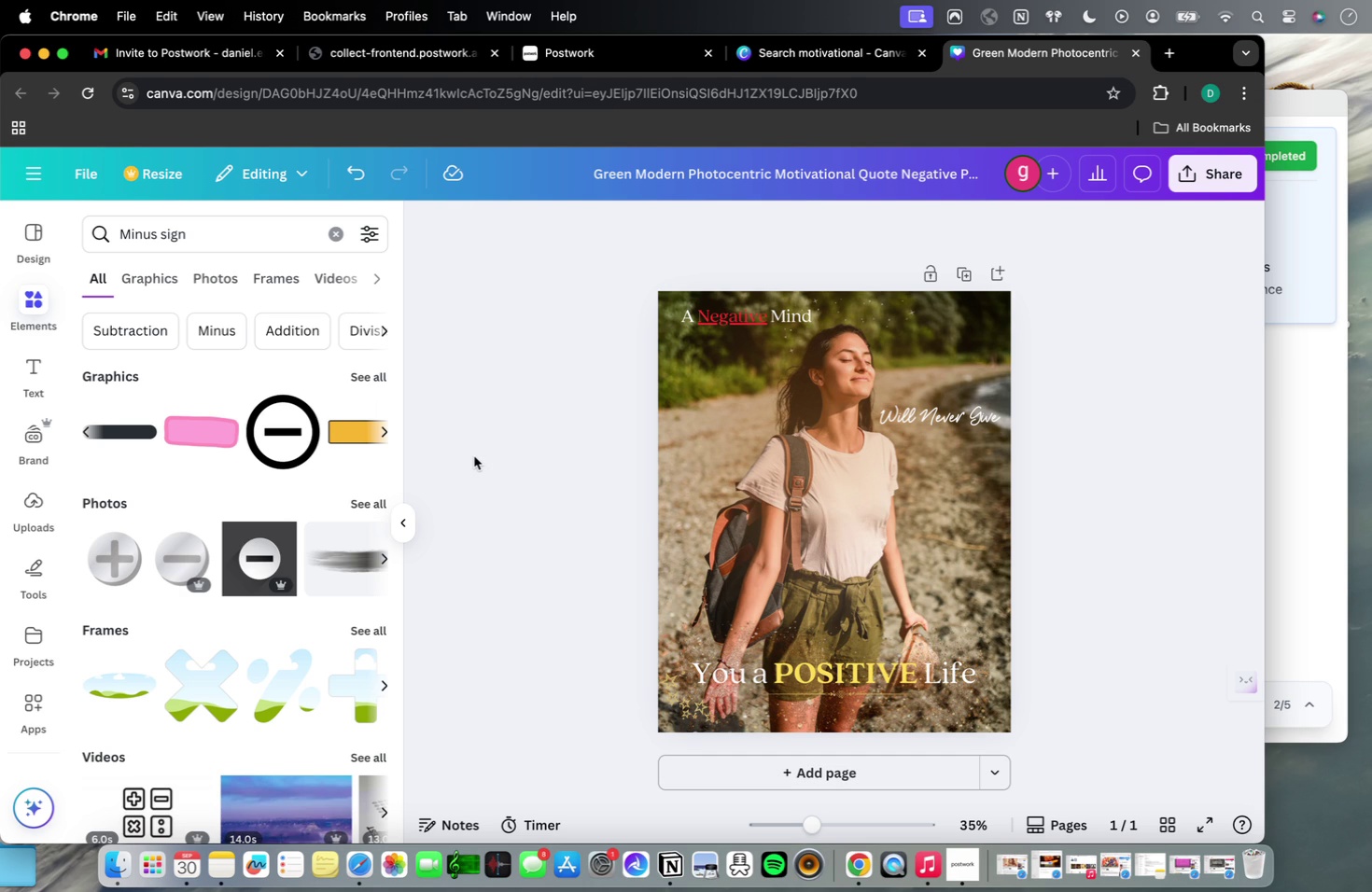 
double_click([910, 417])
 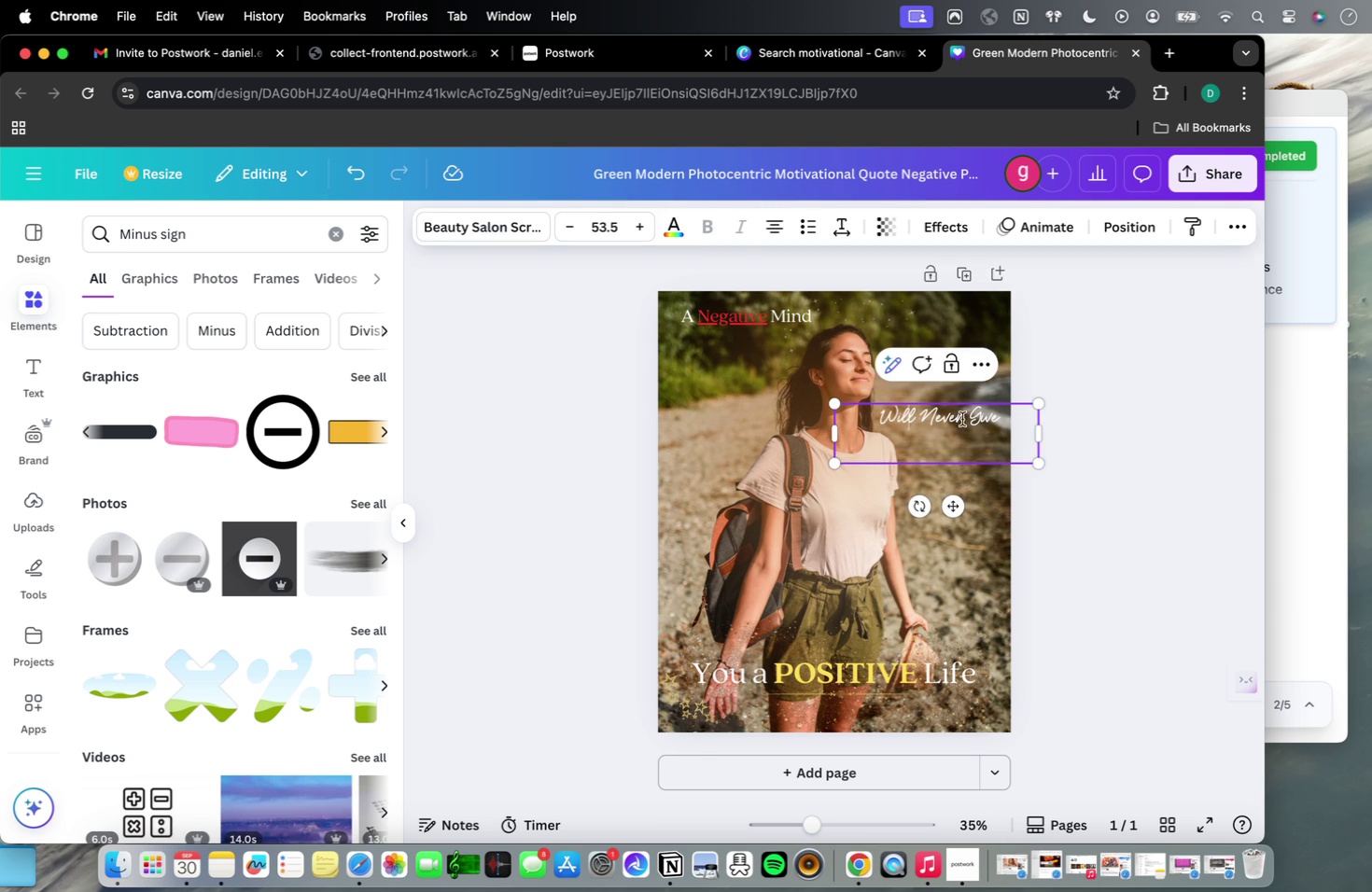 
left_click([977, 419])
 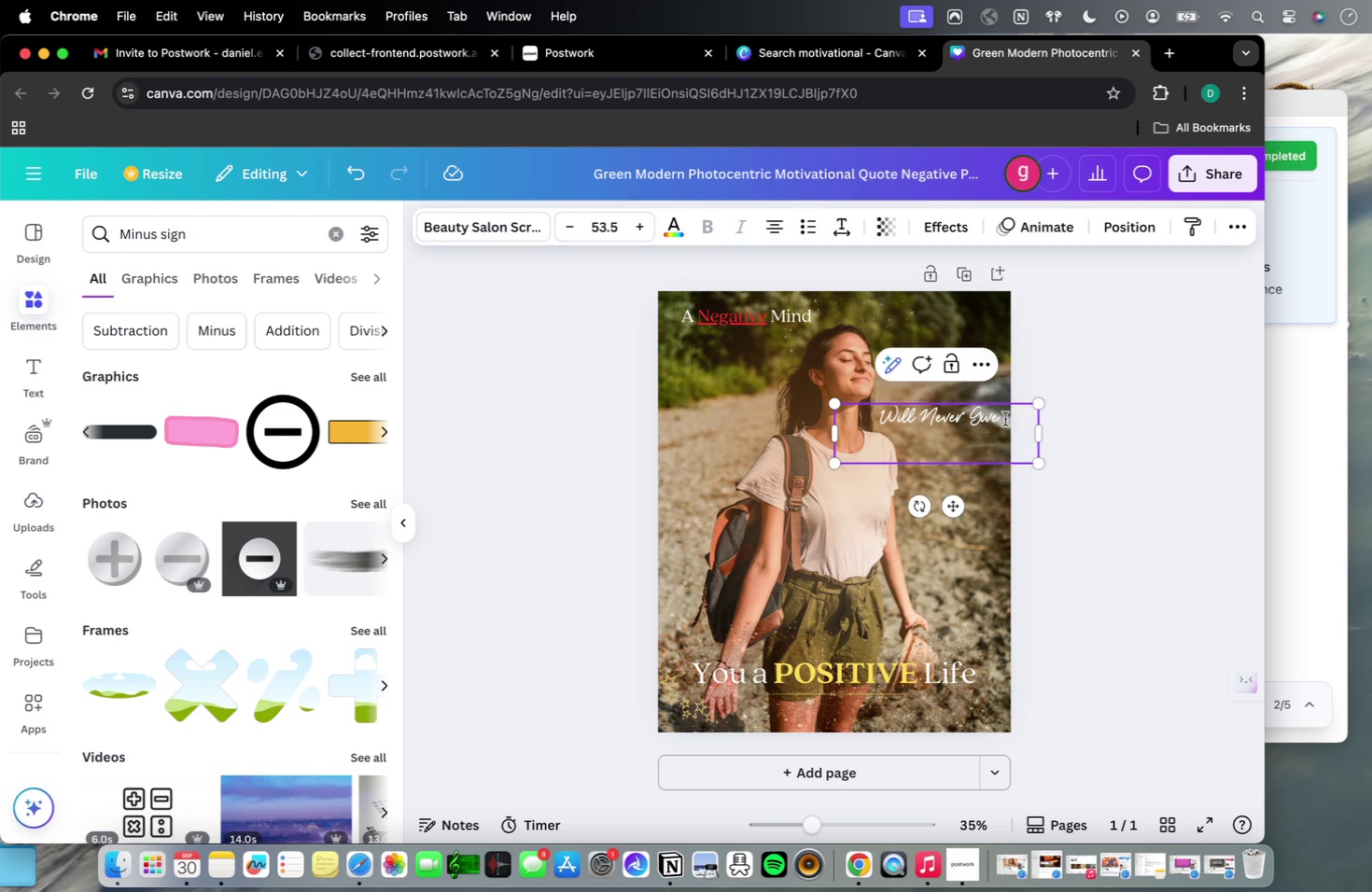 
double_click([1005, 419])
 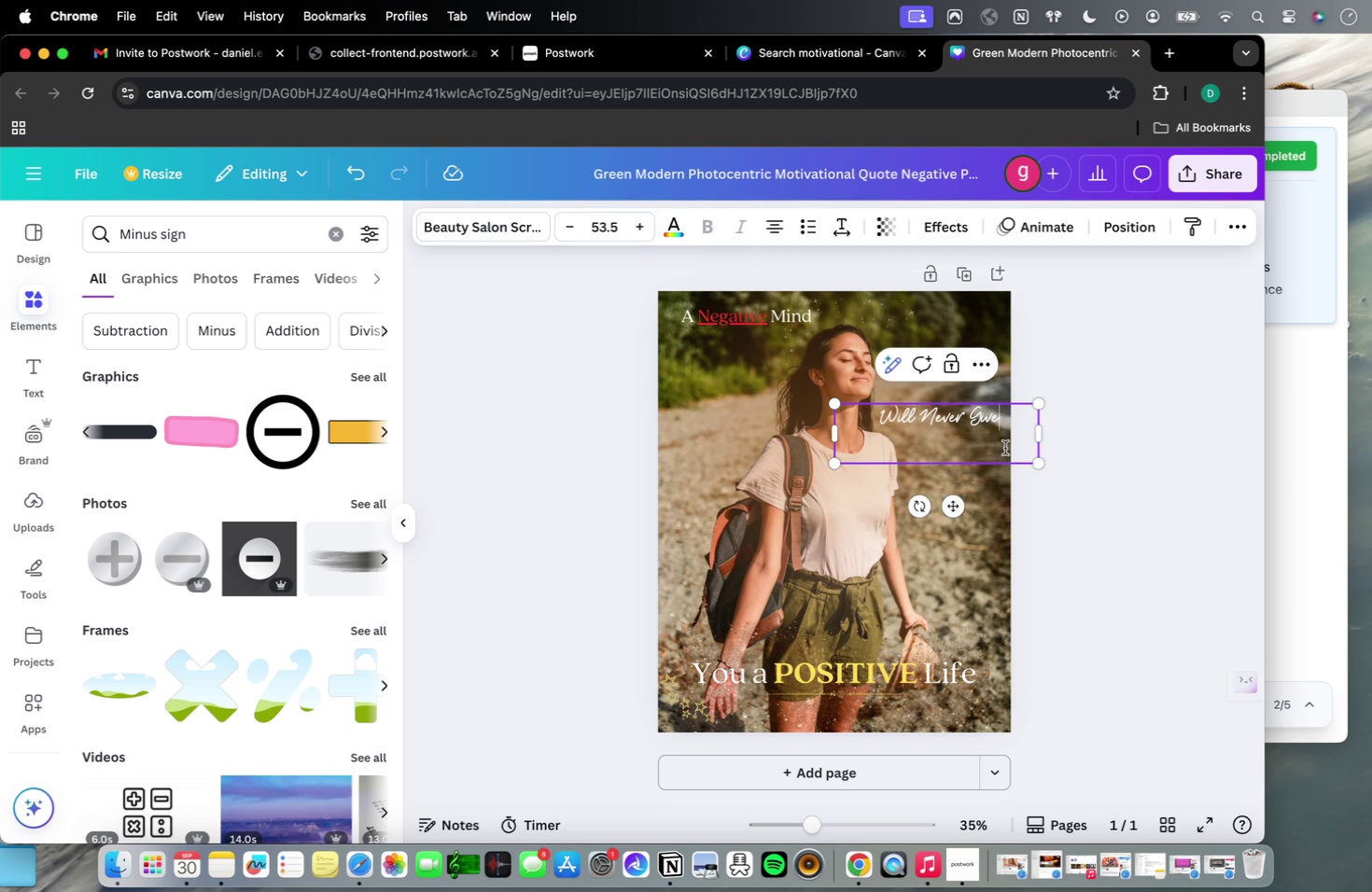 
key(Period)
 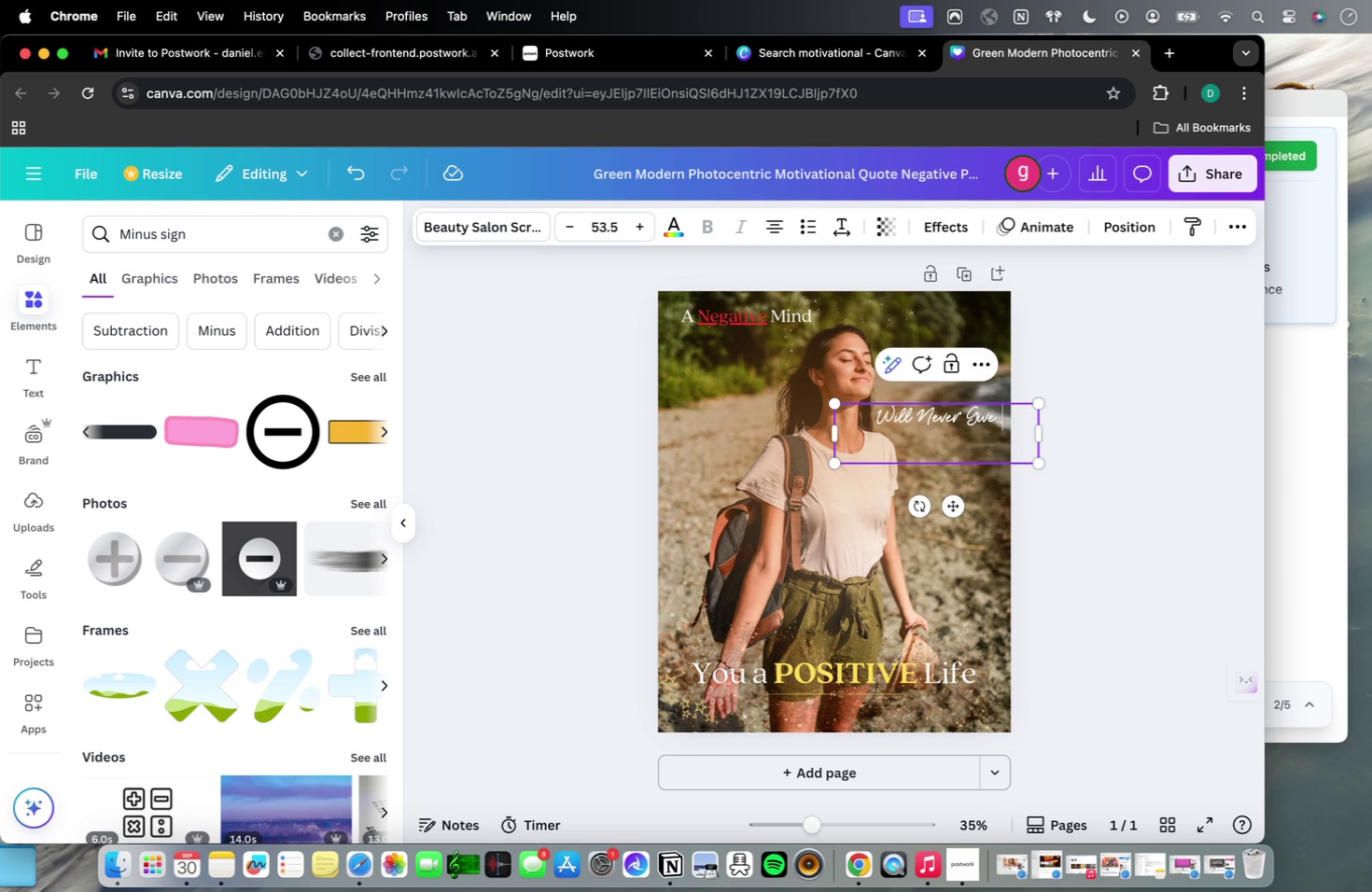 
key(Period)
 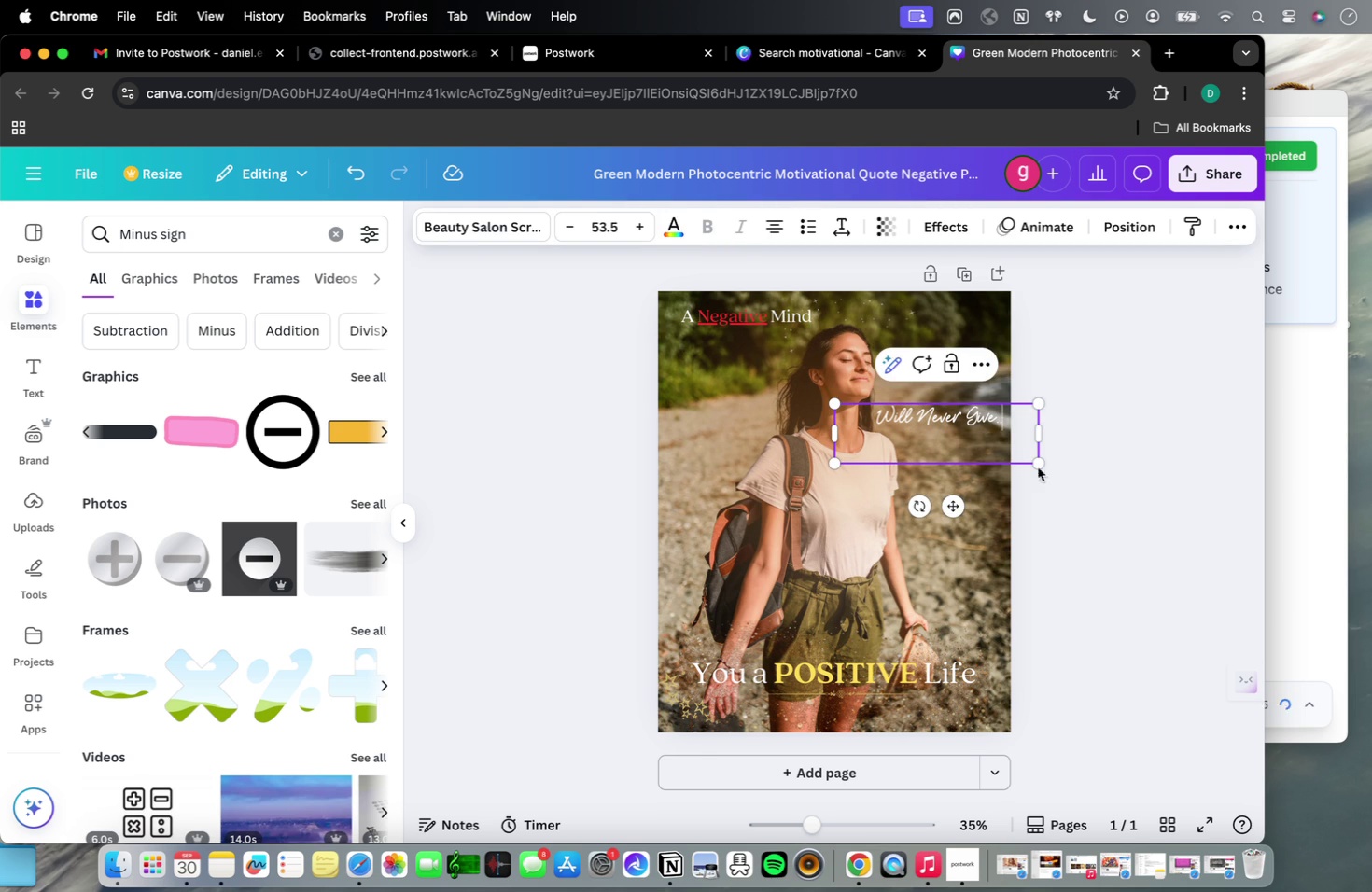 
left_click([1085, 516])
 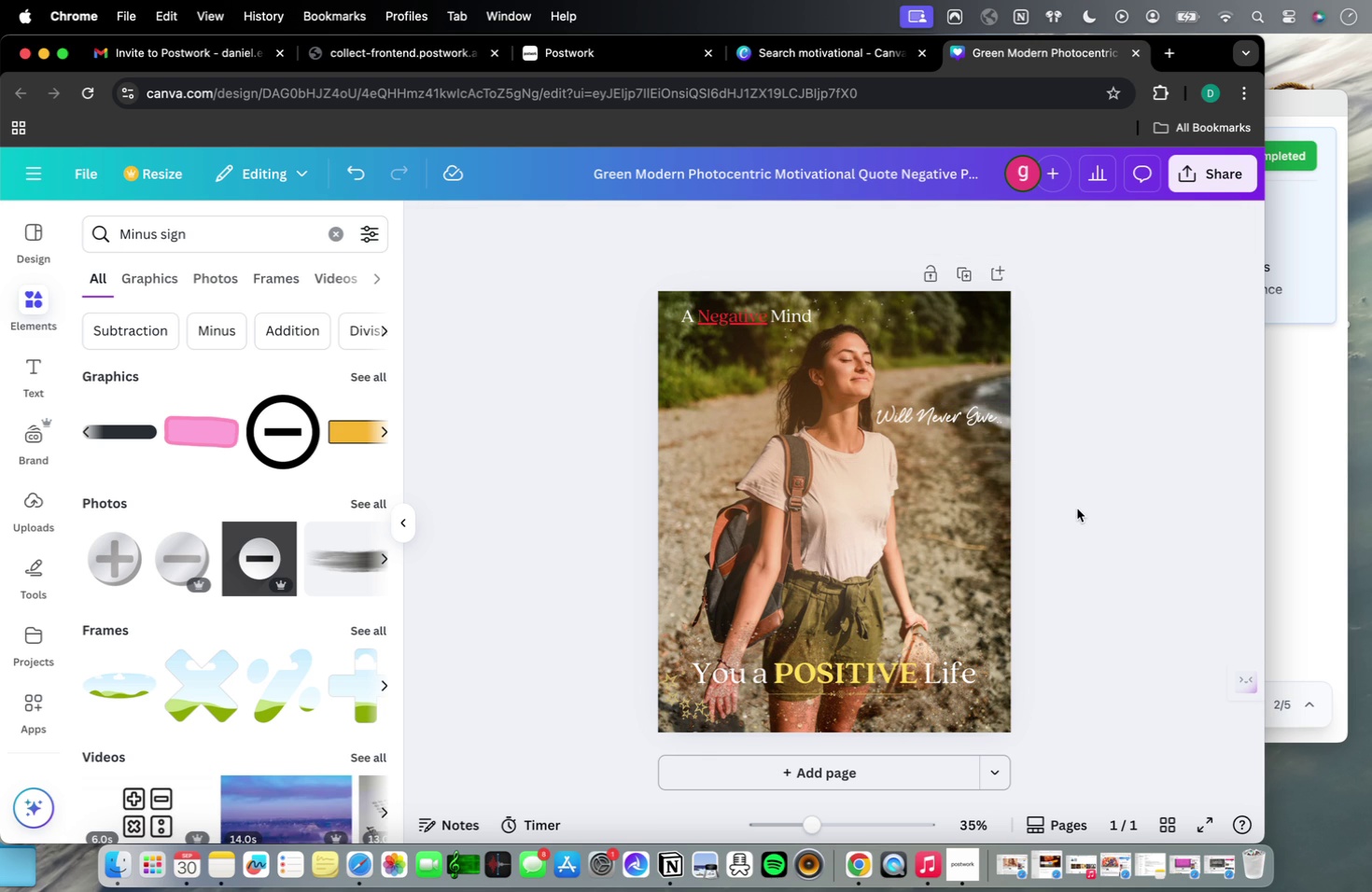 
left_click([1001, 437])
 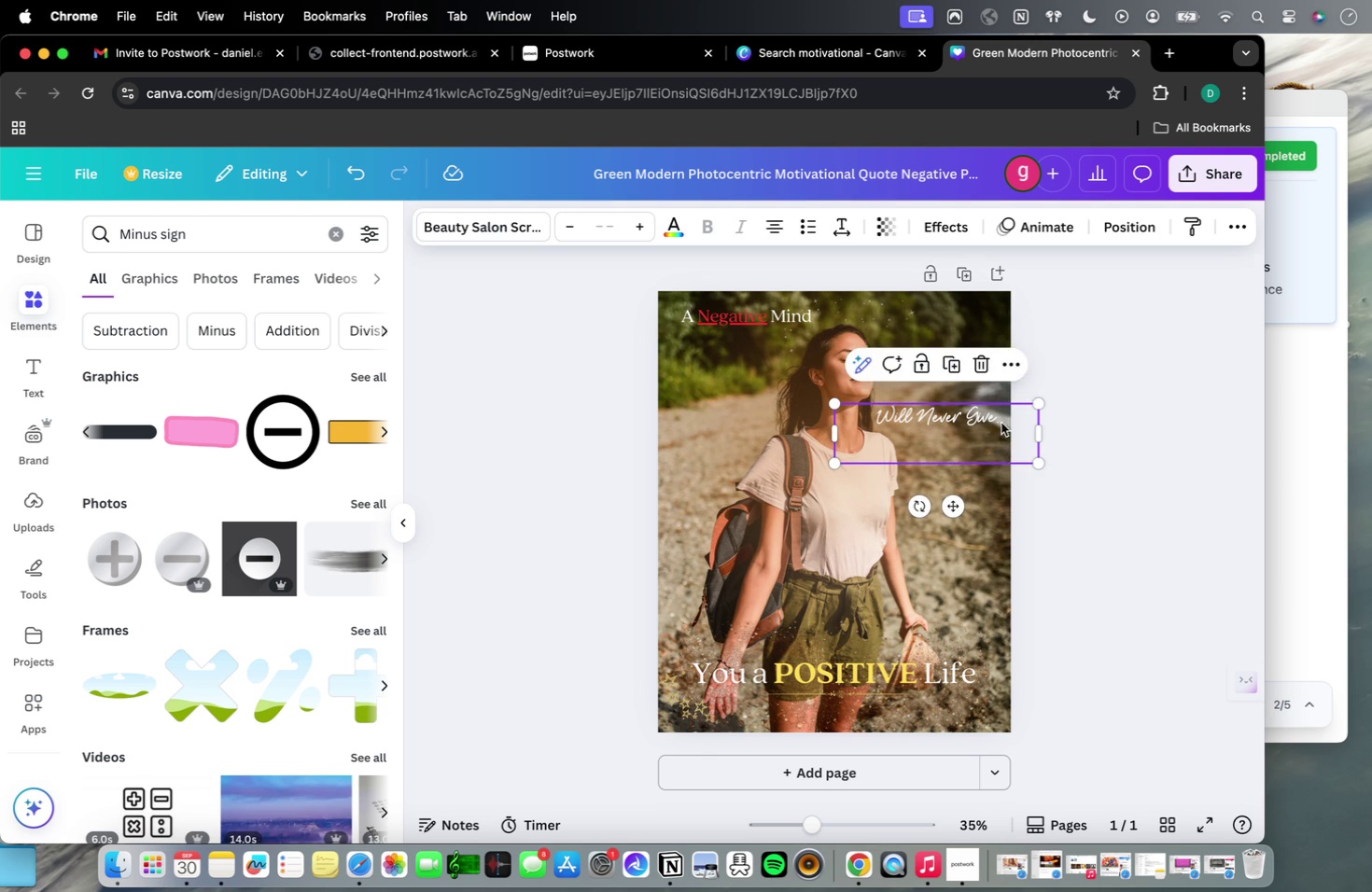 
double_click([1001, 423])
 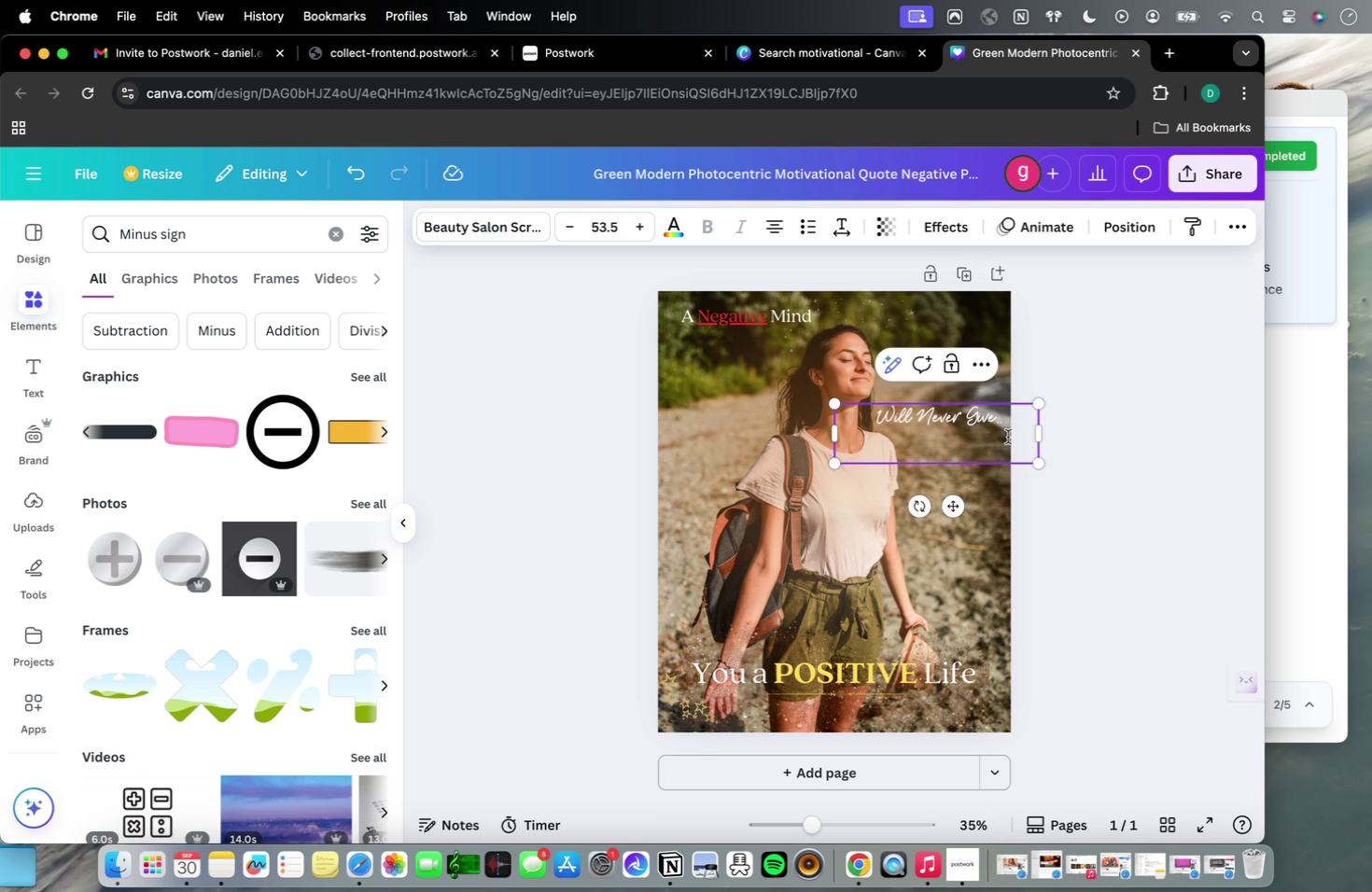 
key(Backspace)
 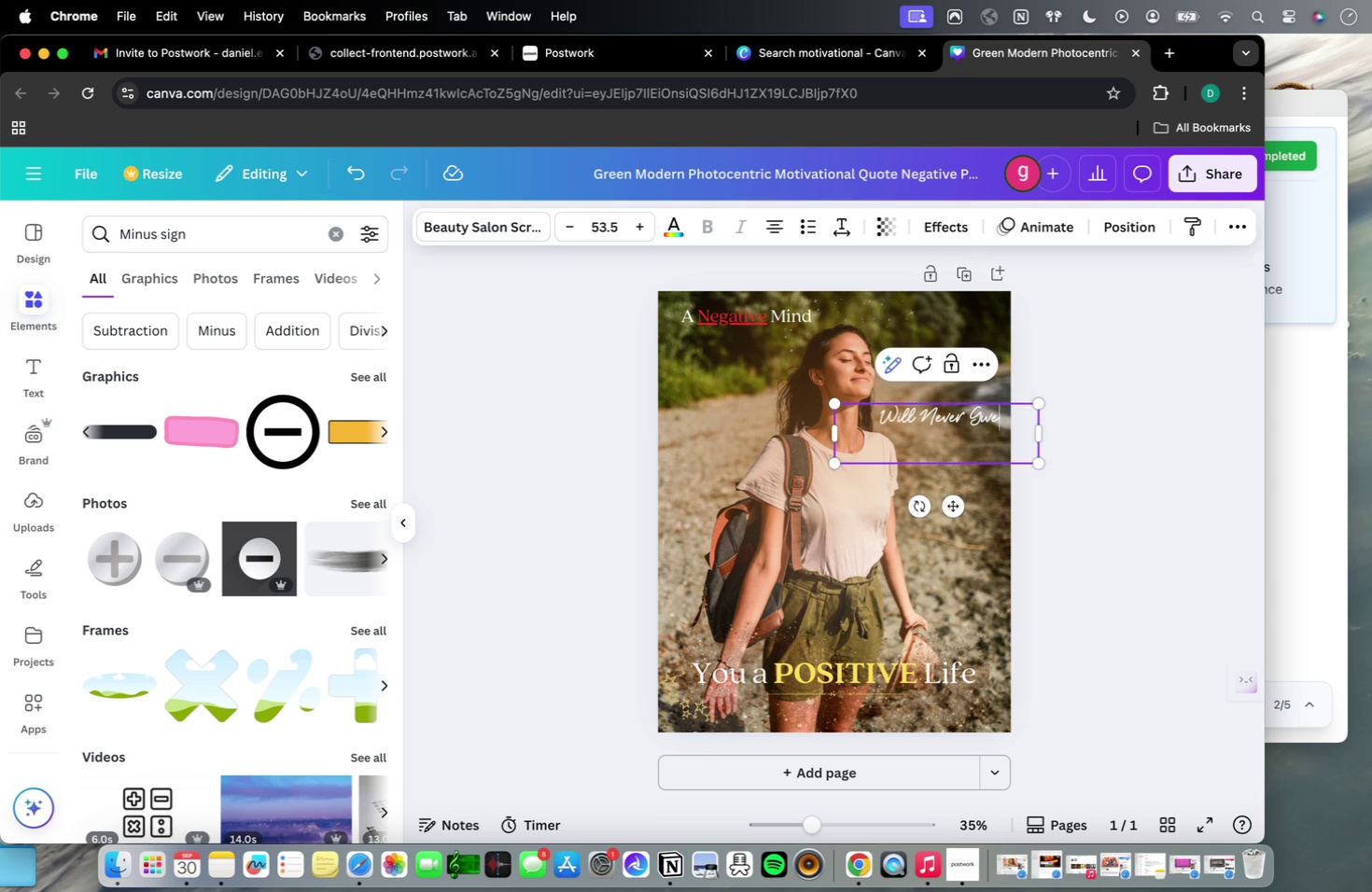 
key(Backspace)
 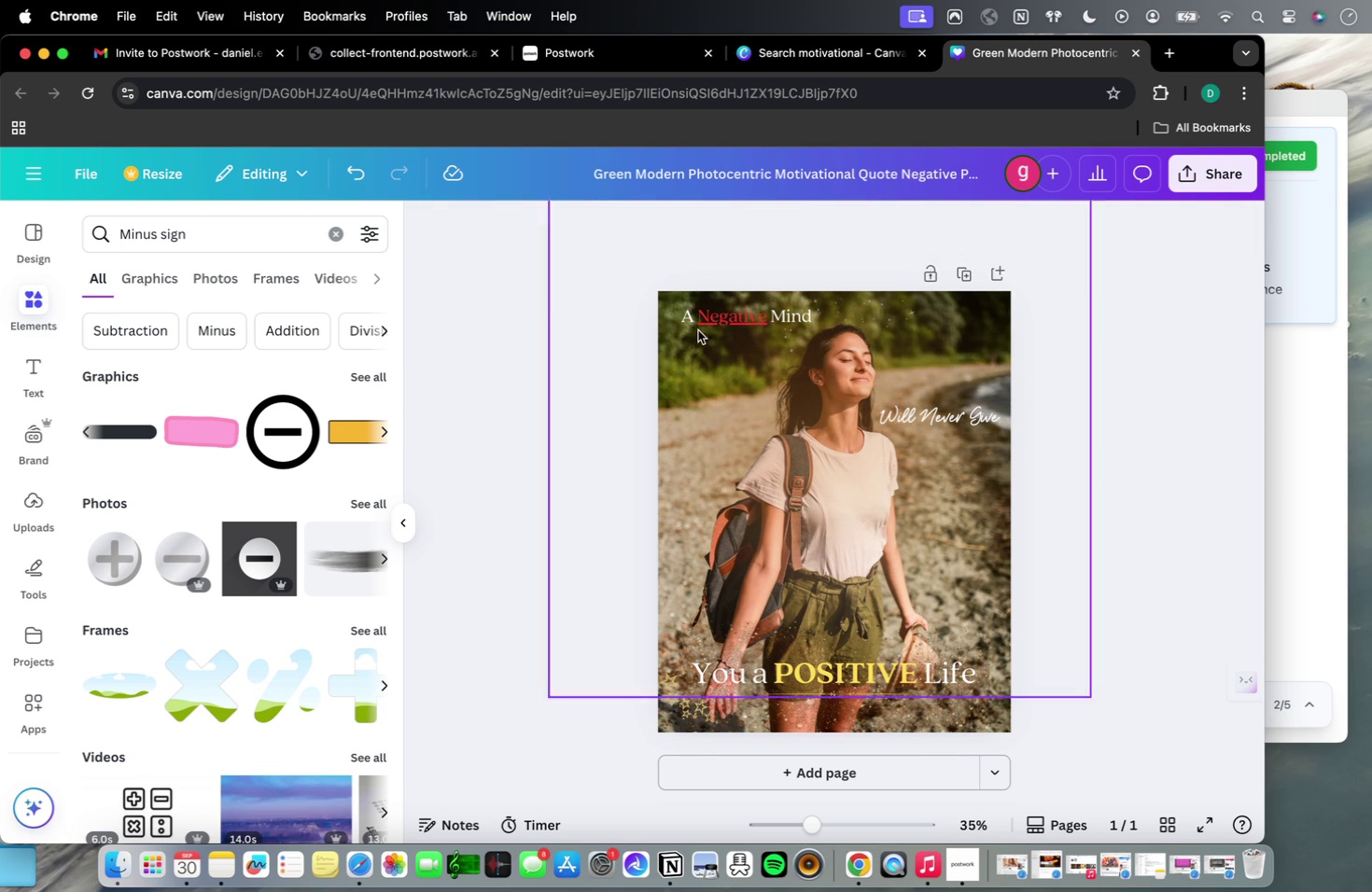 
left_click([610, 375])
 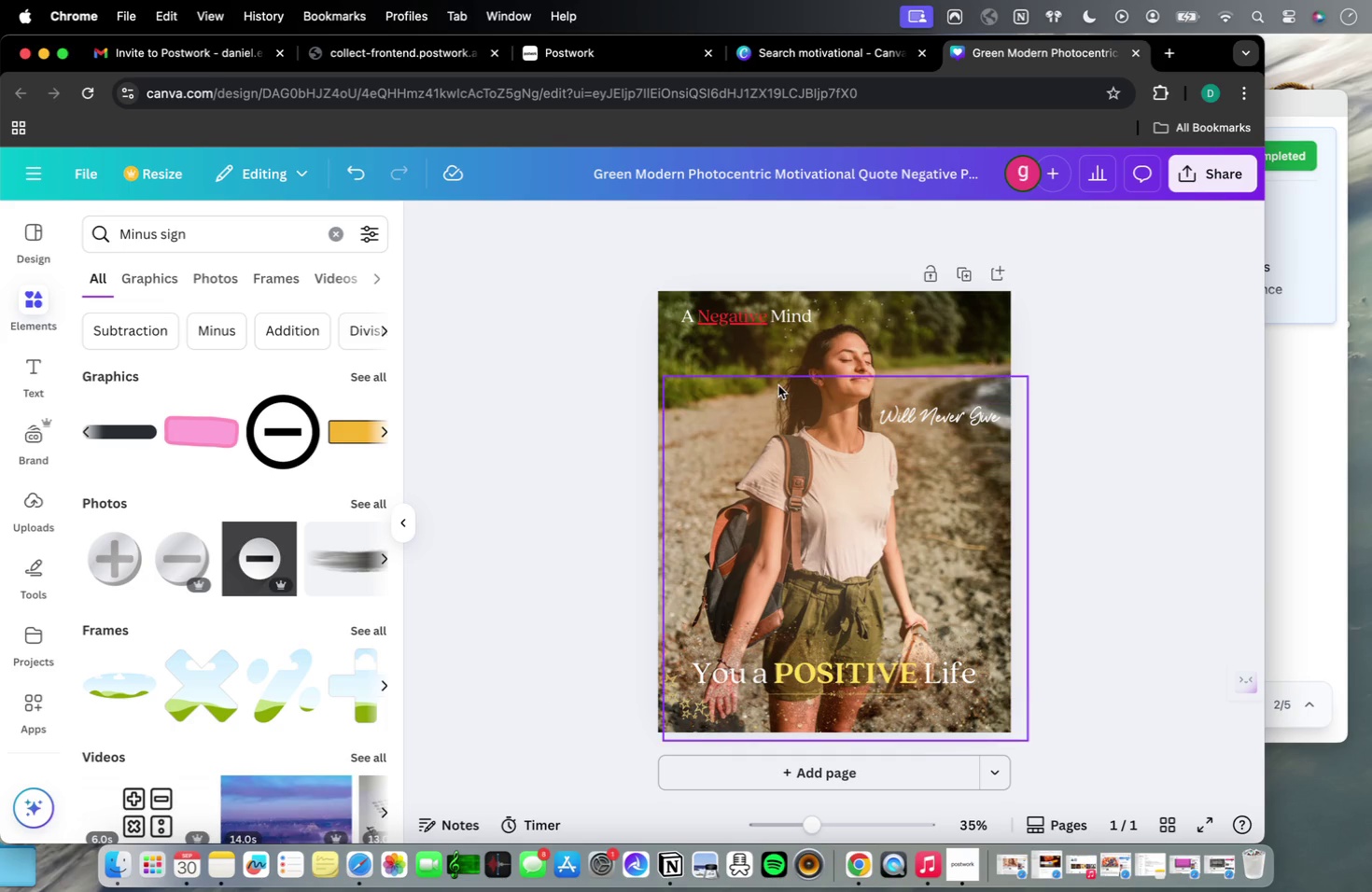 
wait(5.22)
 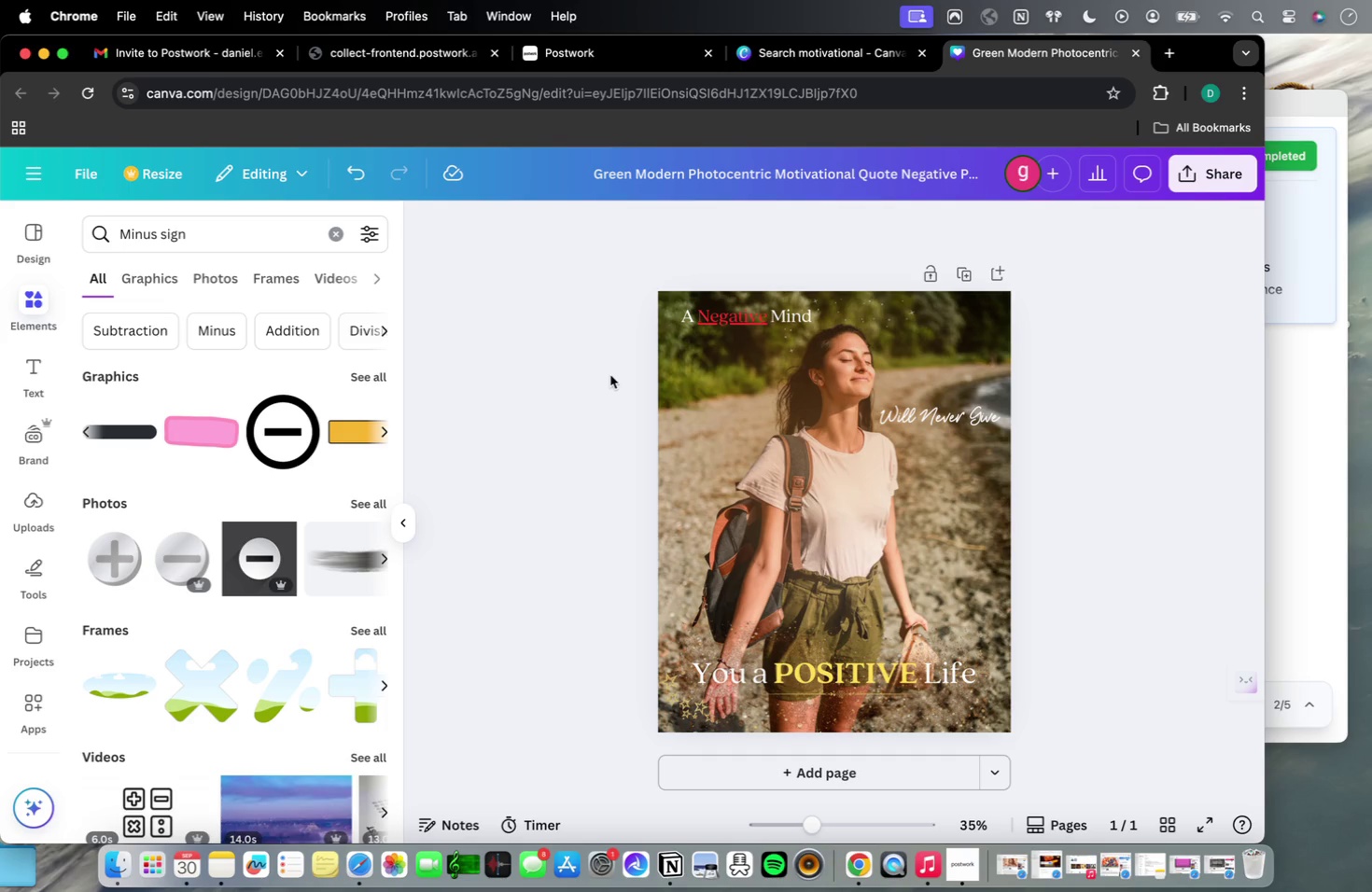 
left_click([737, 319])